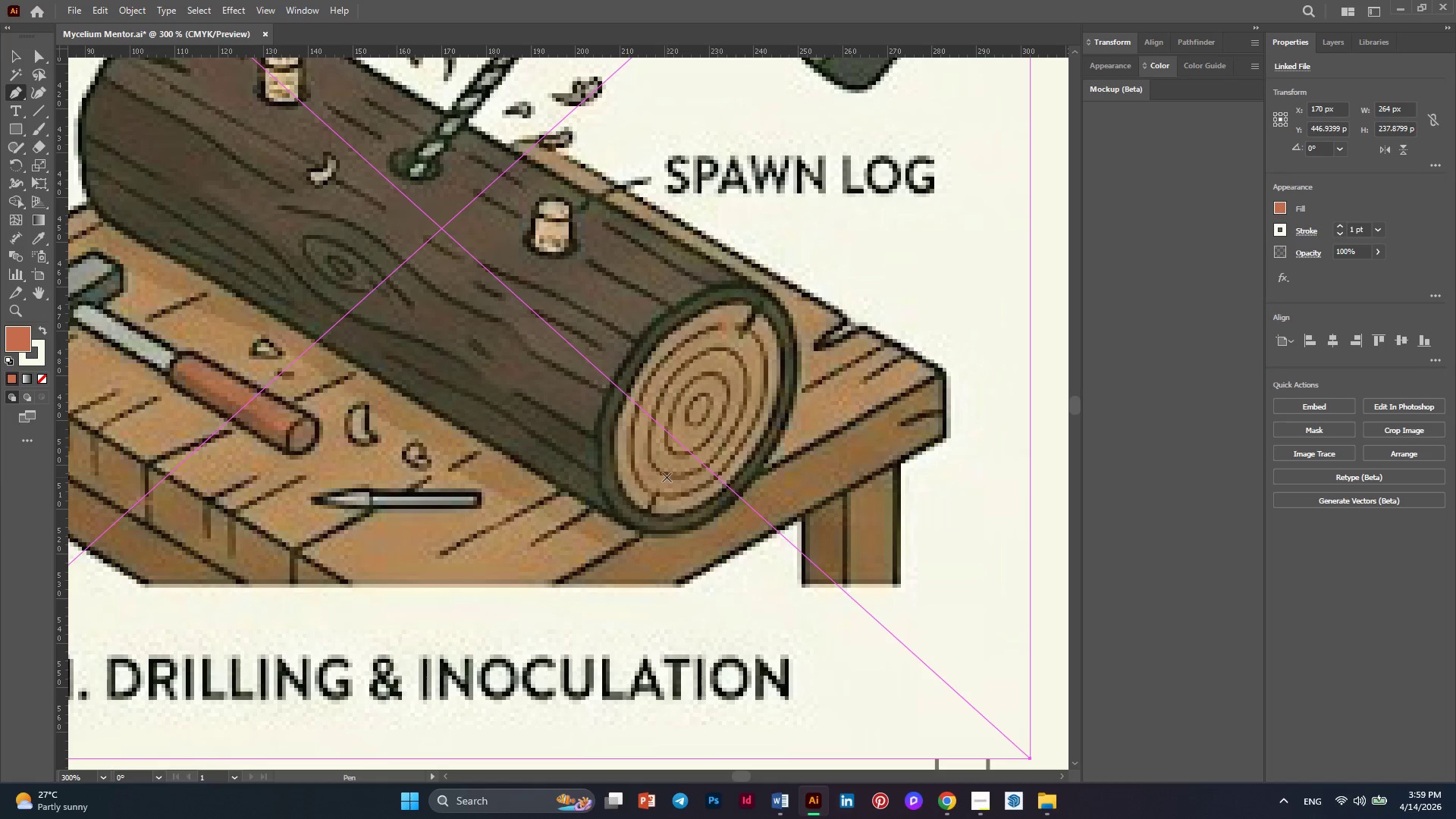 
hold_key(key=AltLeft, duration=0.61)
scroll: coordinate [657, 477], scroll_direction: down, amount: 2.0
 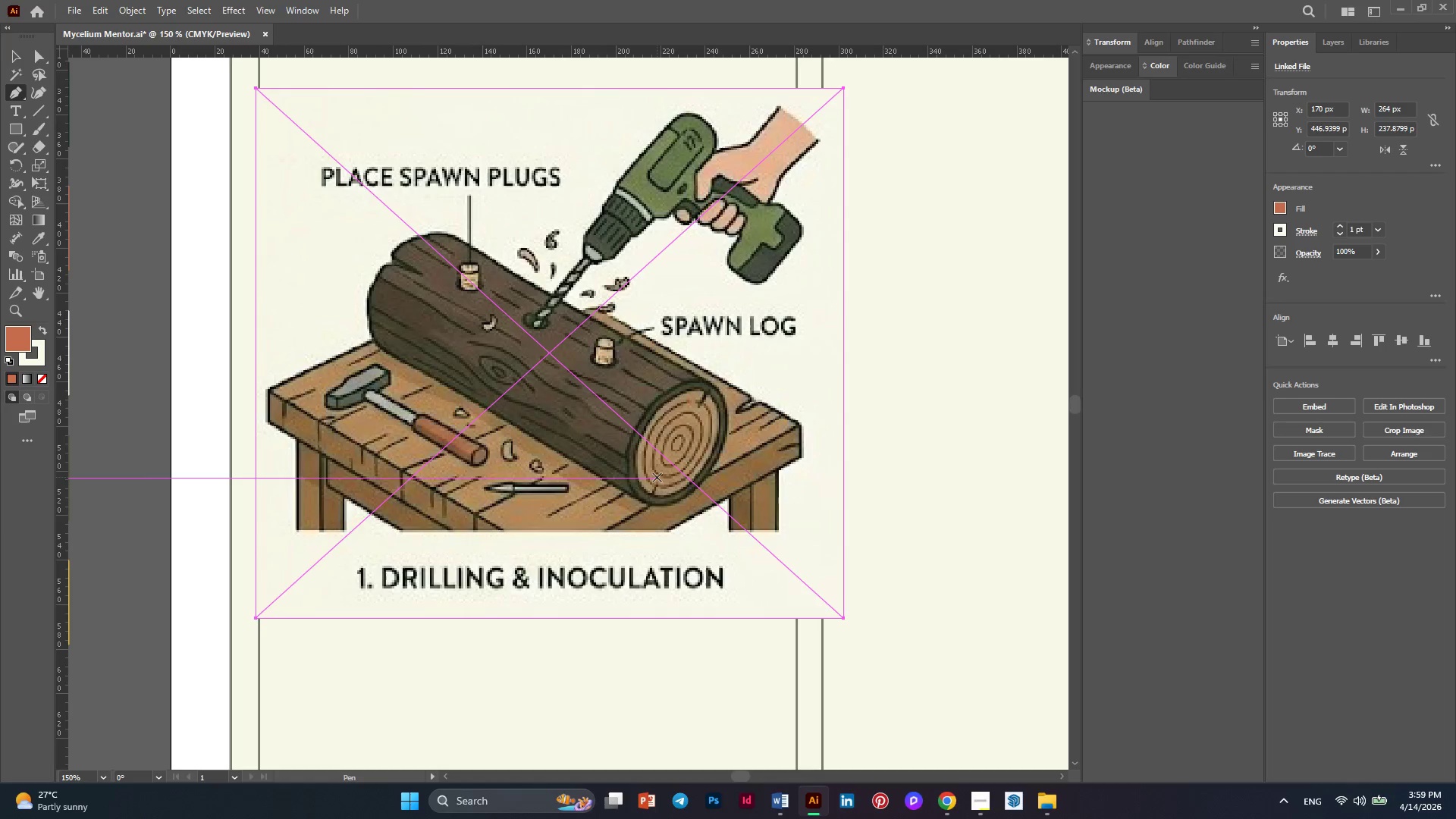 
key(Alt+AltLeft)
 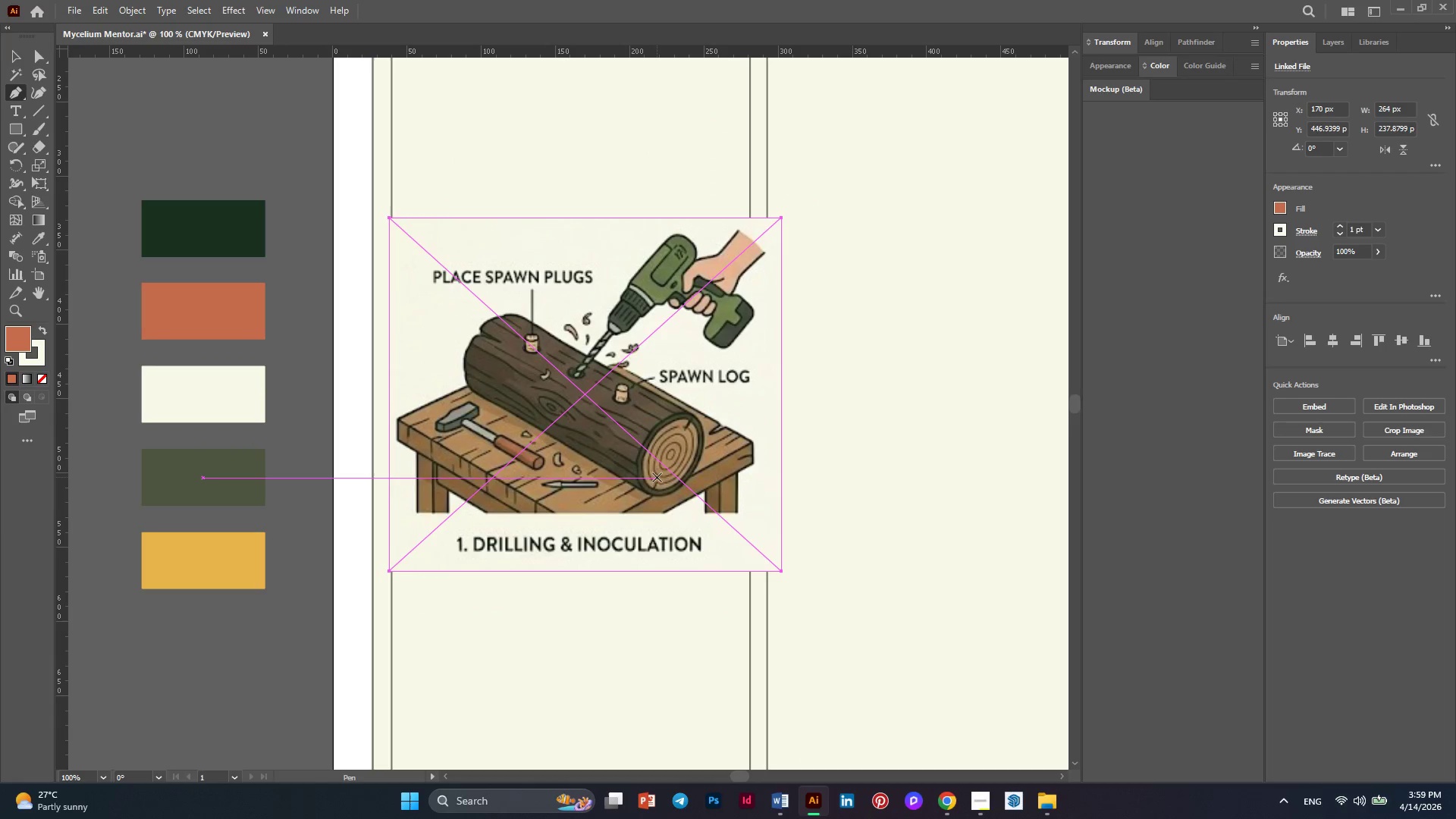 
hold_key(key=AltLeft, duration=0.31)
scroll: coordinate [657, 477], scroll_direction: up, amount: 2.0
 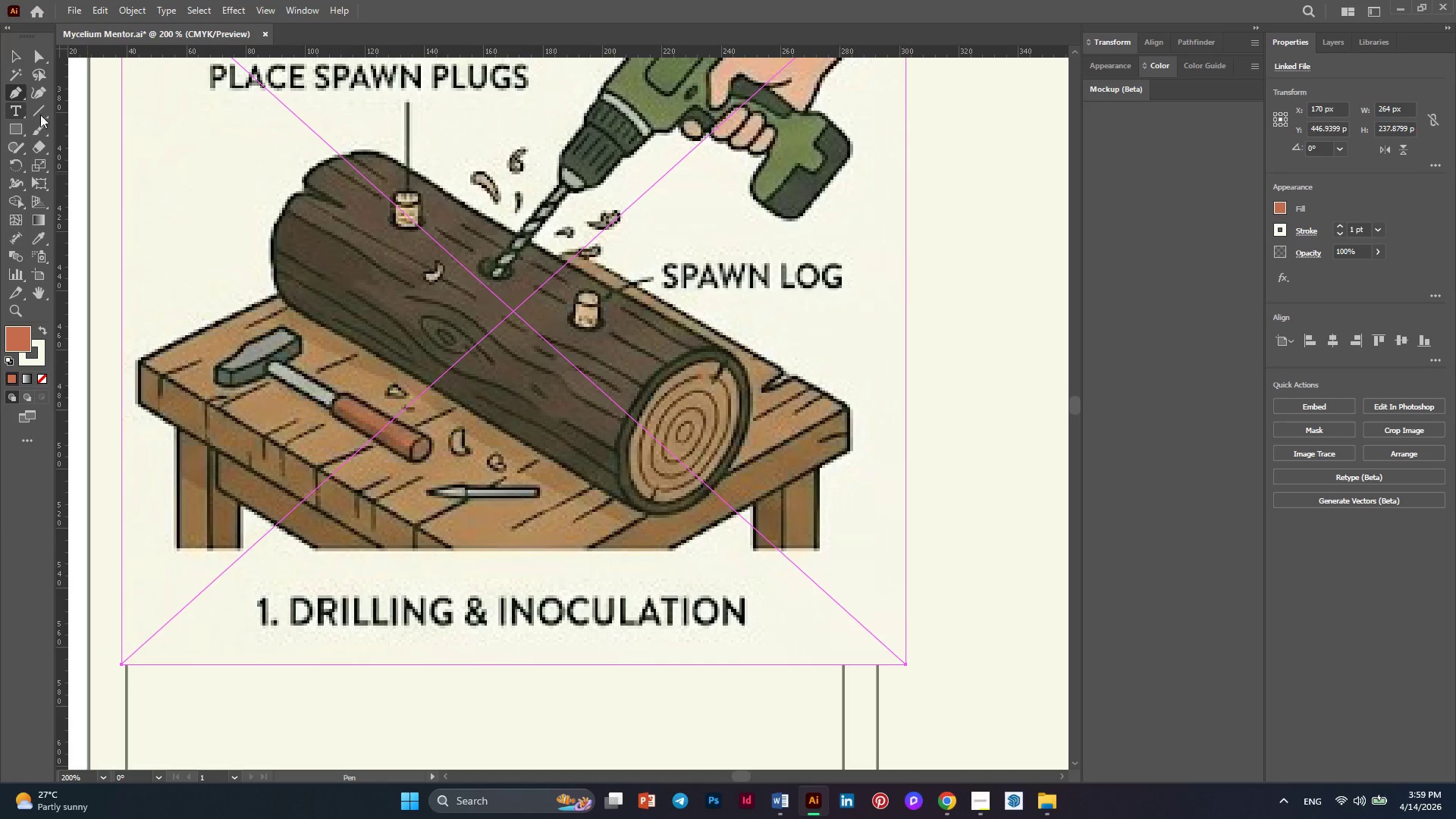 
hold_key(key=AltLeft, duration=0.31)
scroll: coordinate [756, 435], scroll_direction: up, amount: 1.0
 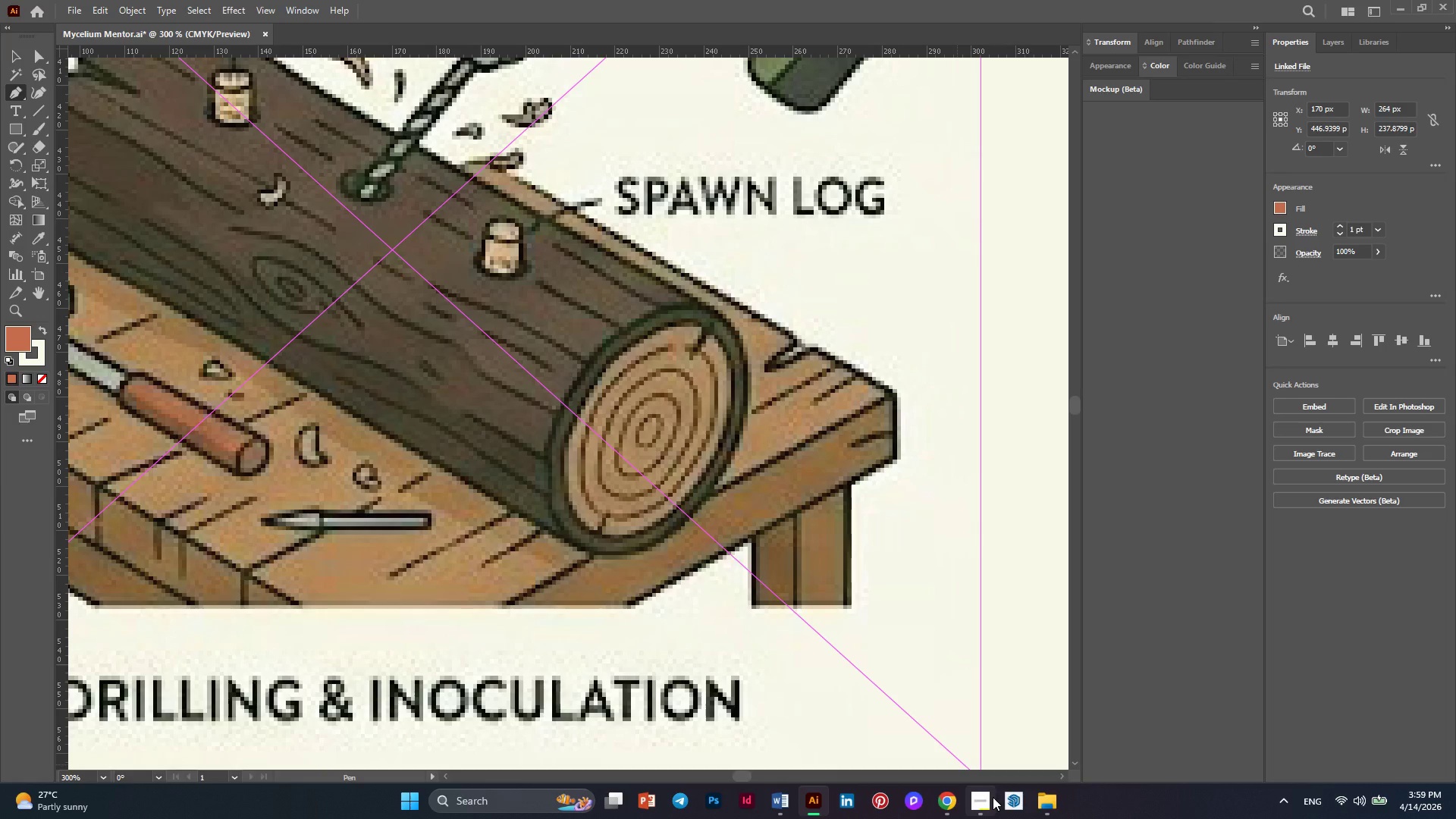 
left_click([981, 799])